 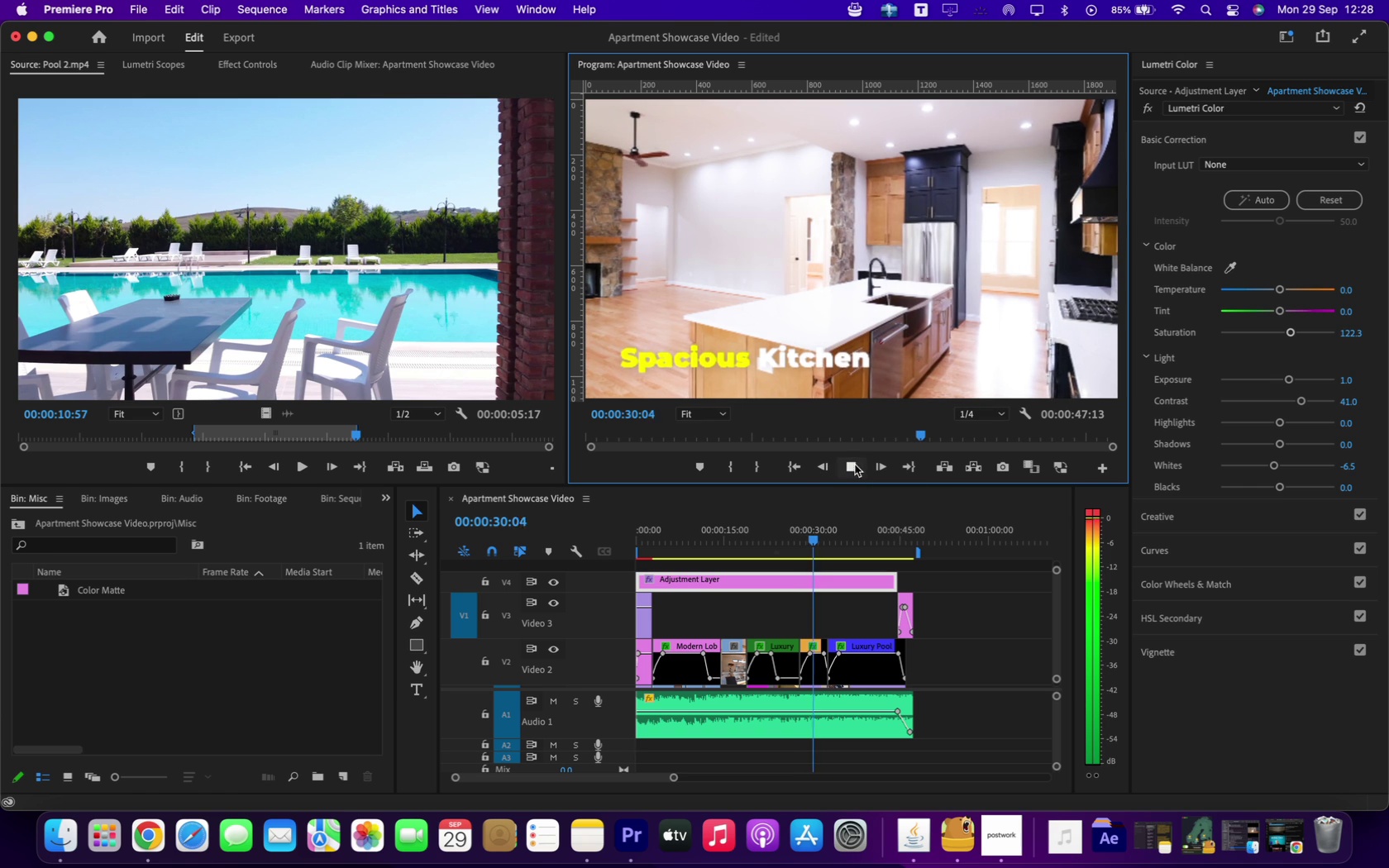 
left_click([416, 579])
 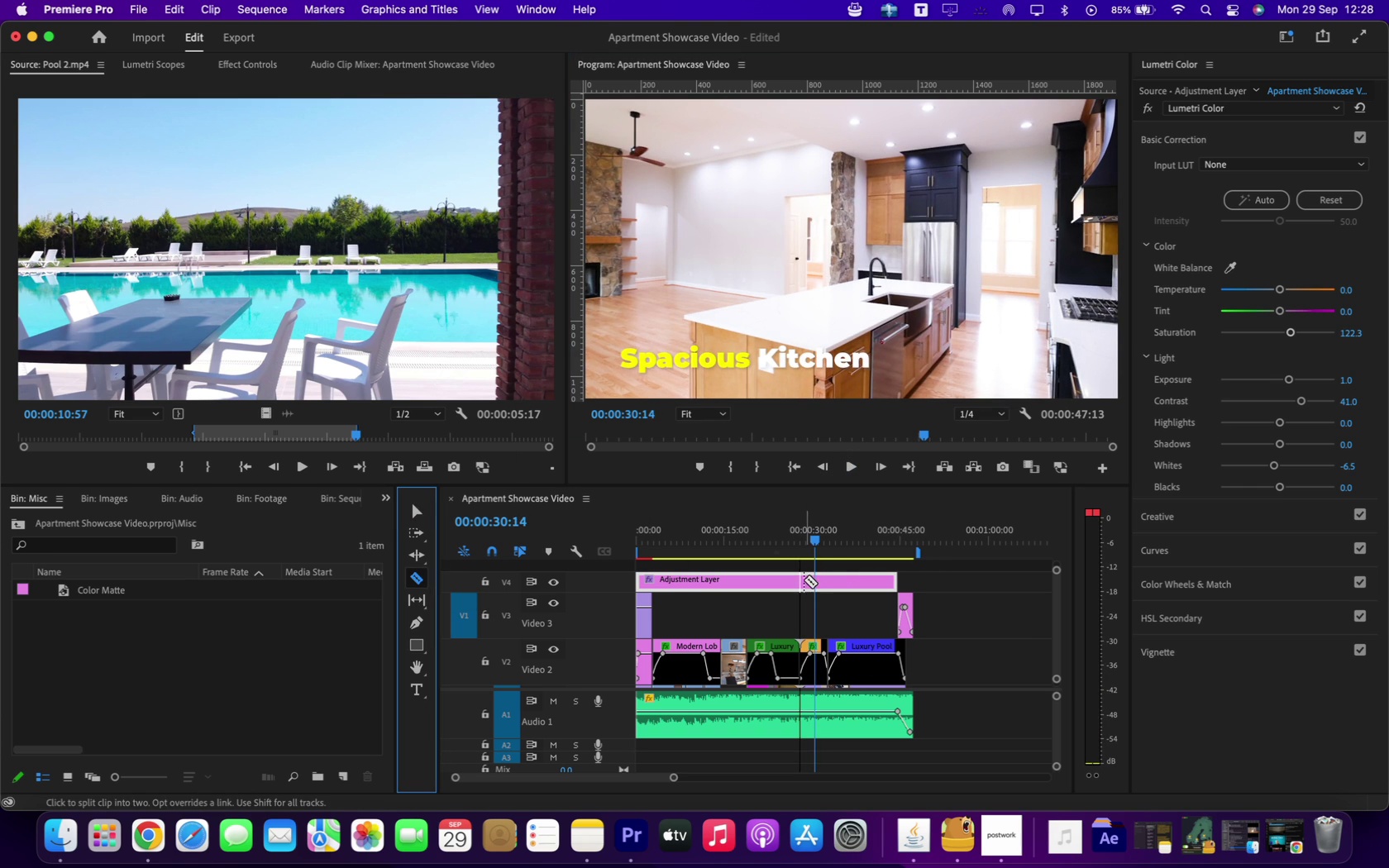 
left_click([804, 579])
 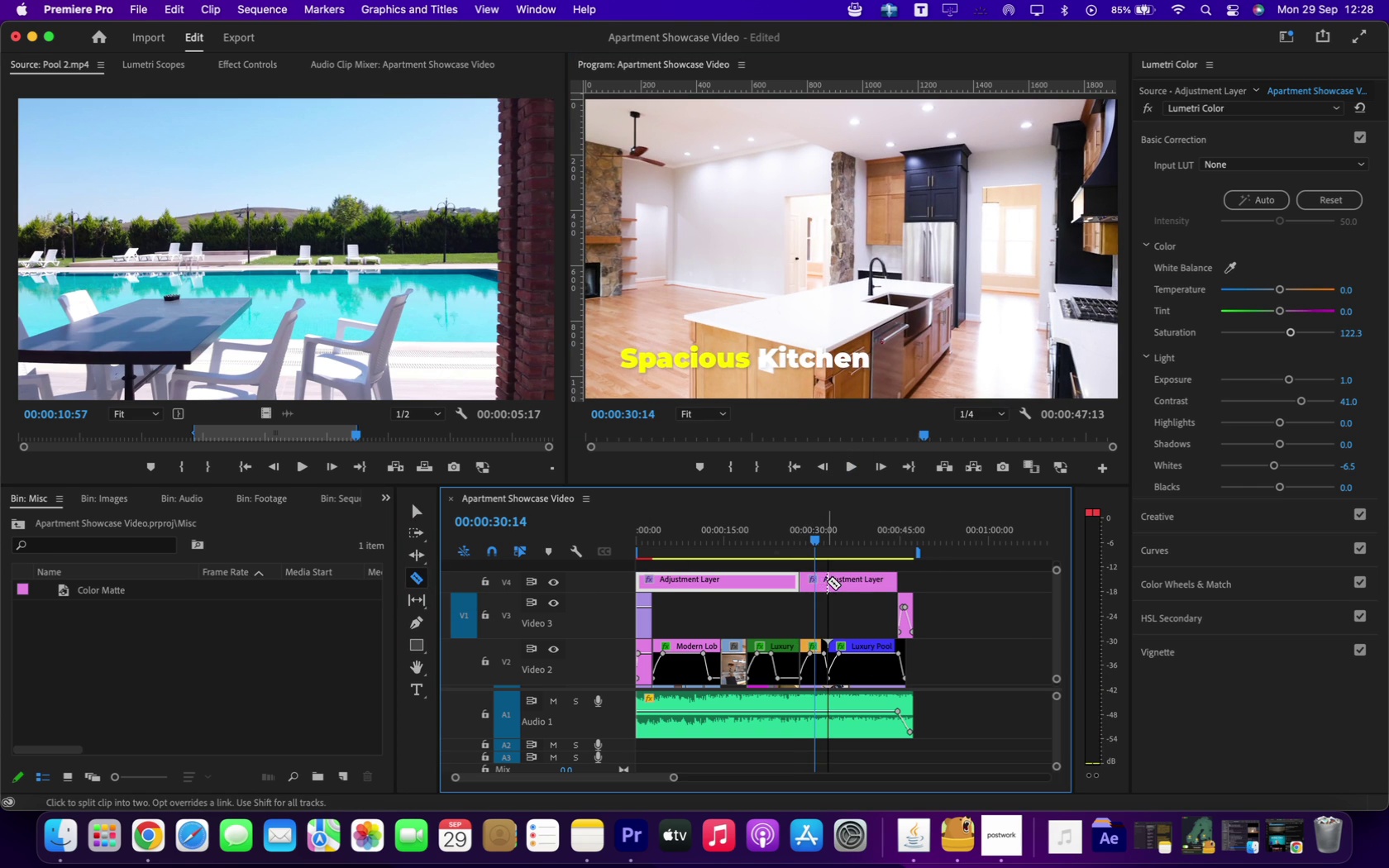 
left_click([827, 581])
 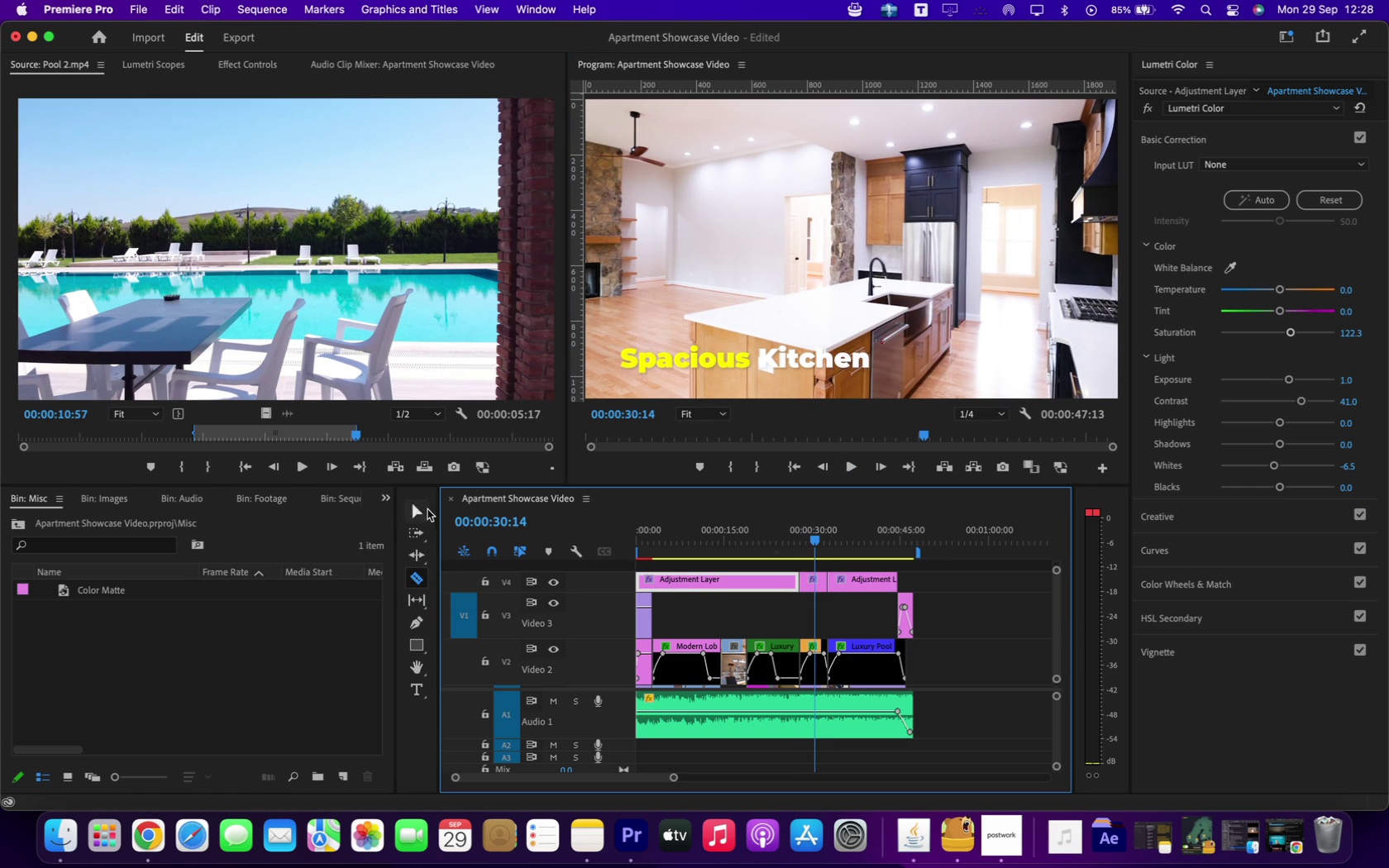 
left_click([414, 504])
 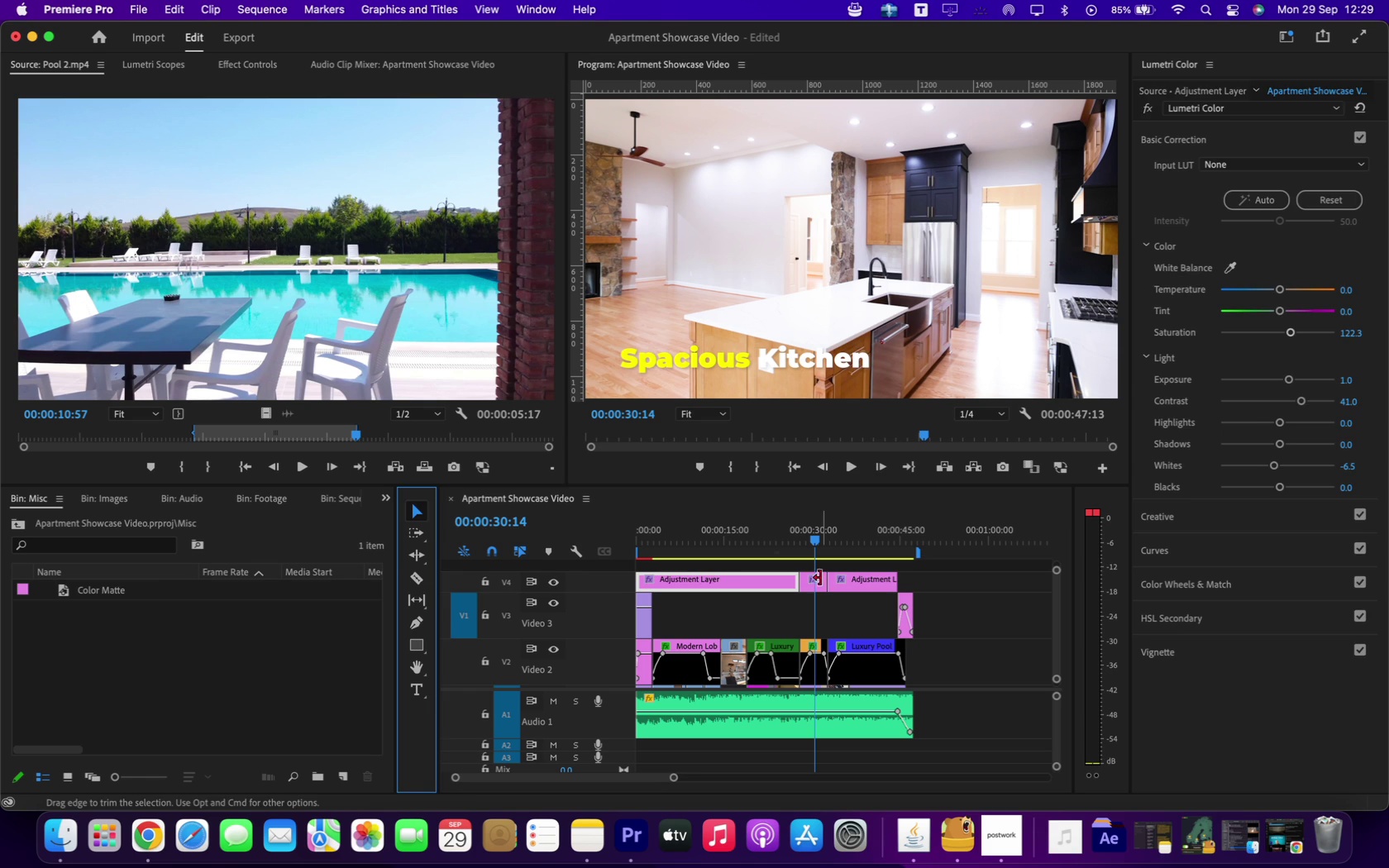 
left_click([820, 578])
 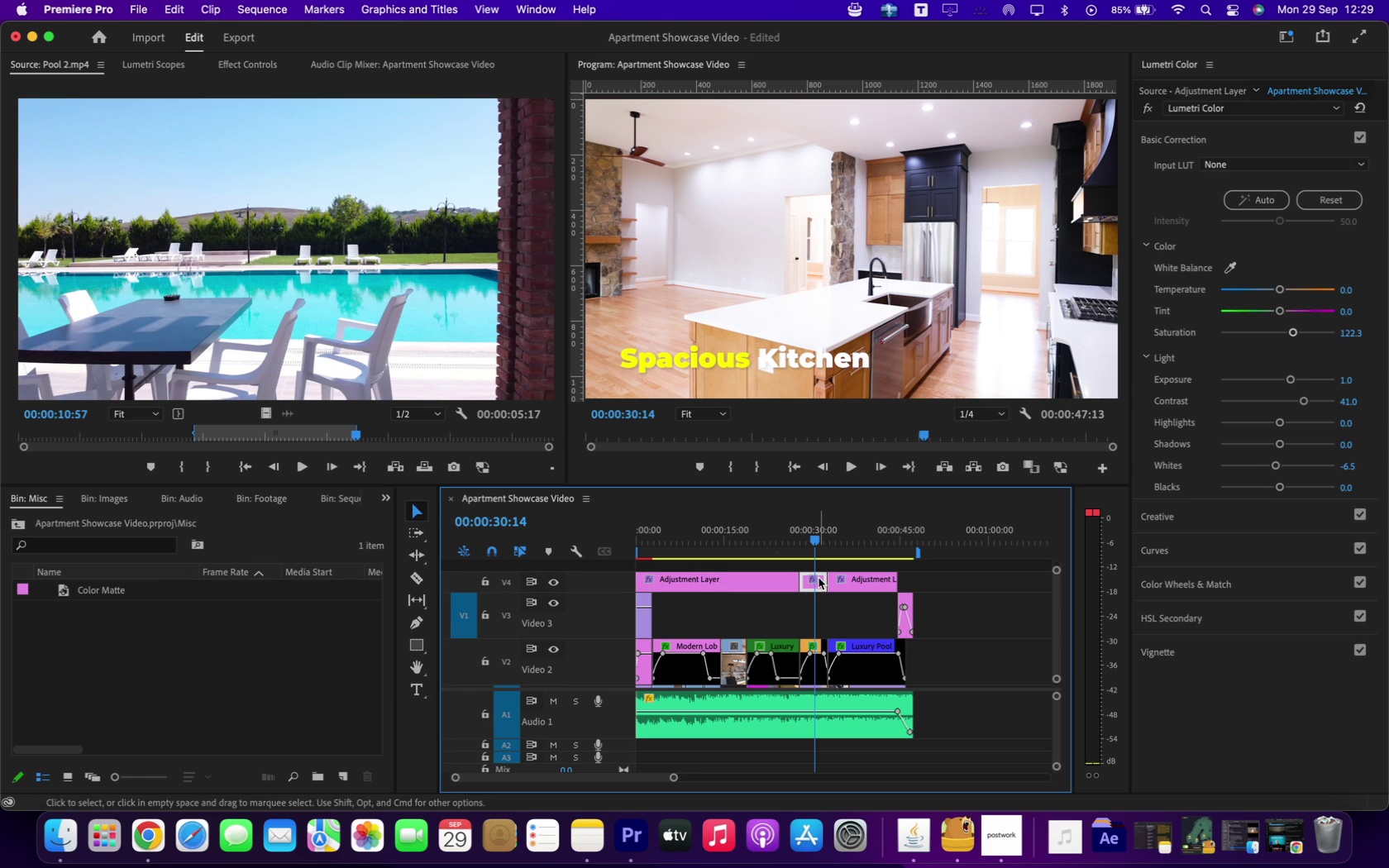 
double_click([819, 578])